 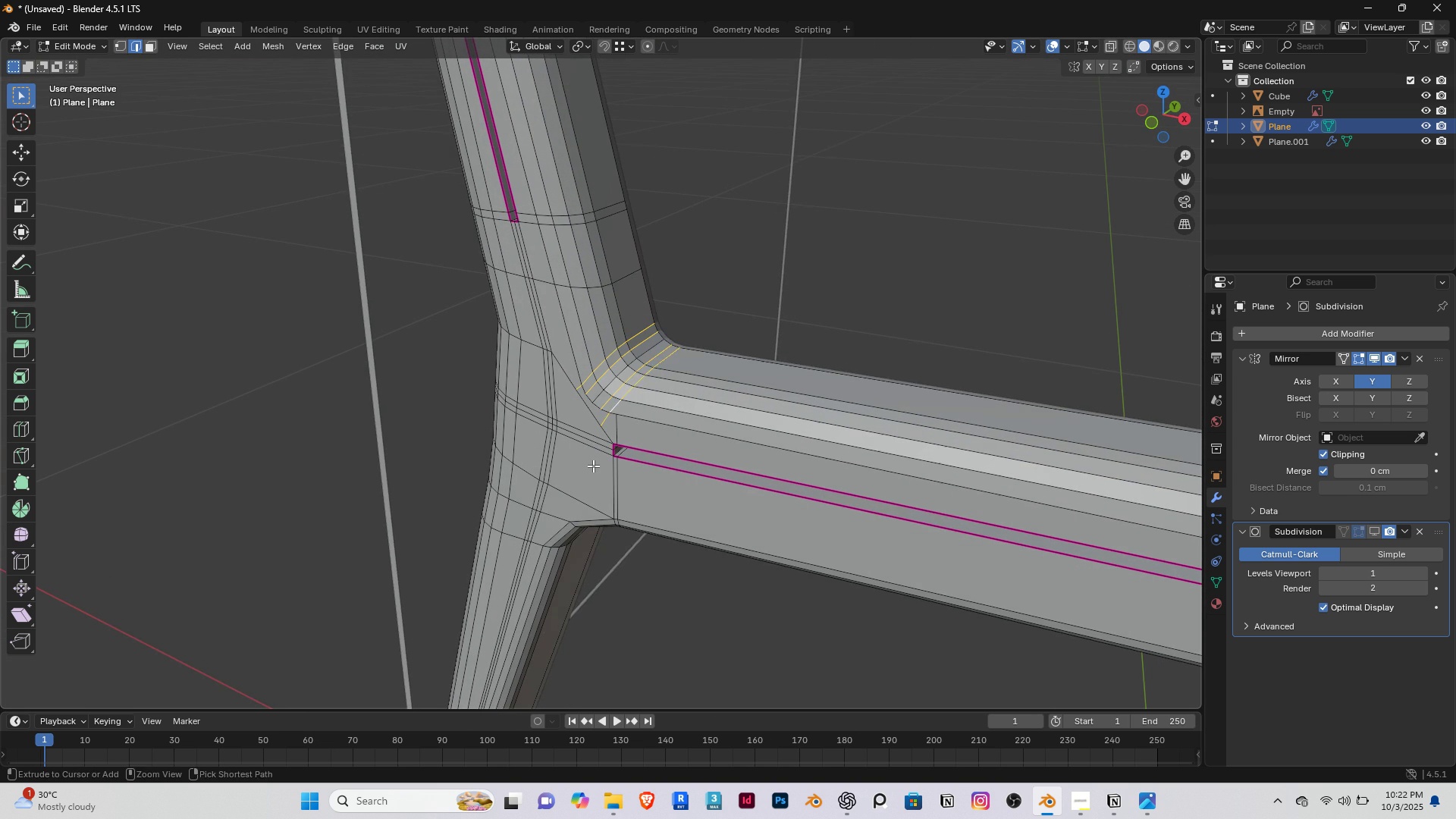 
key(Control+Z)
 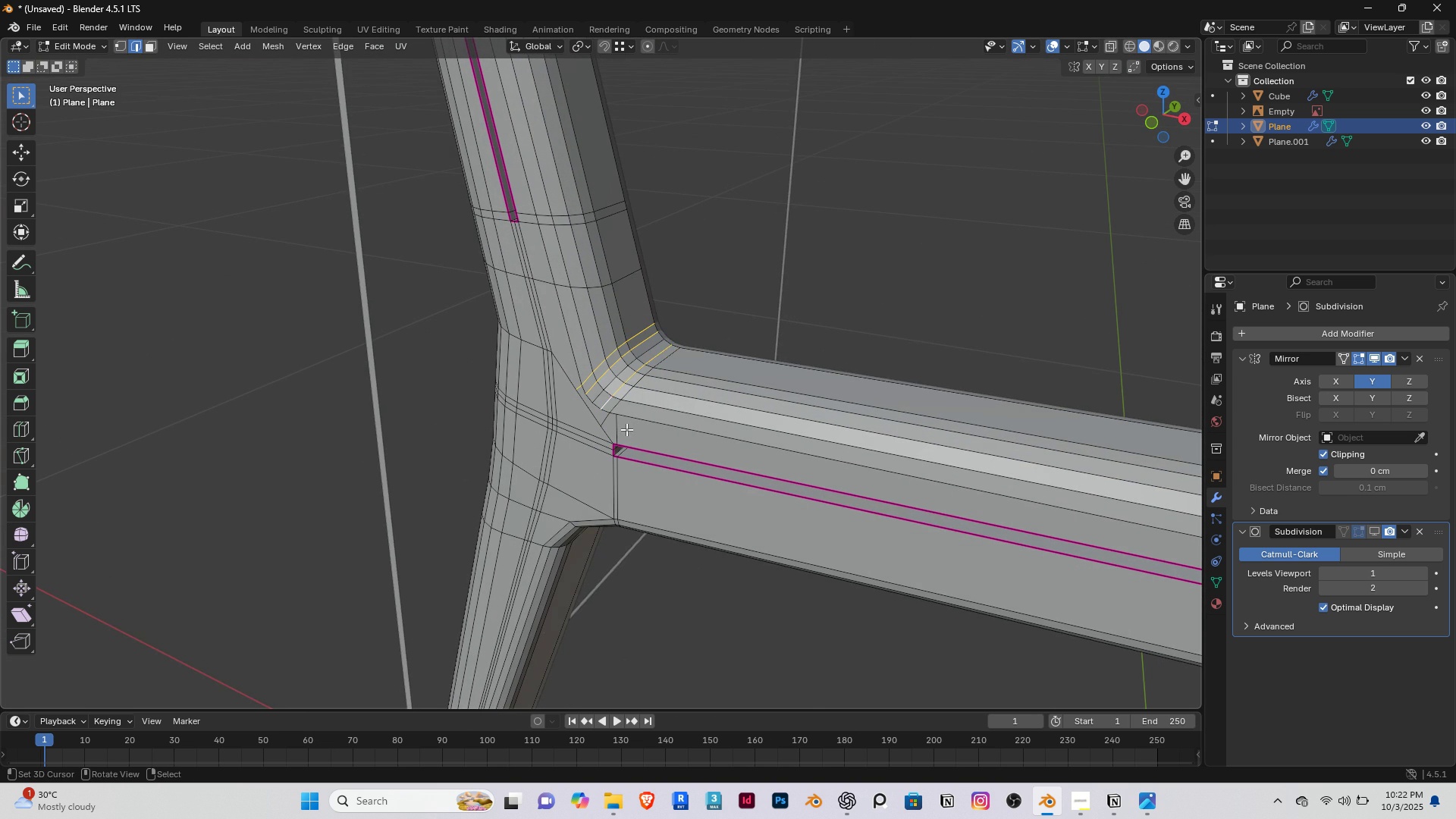 
scroll: coordinate [561, 419], scroll_direction: up, amount: 3.0
 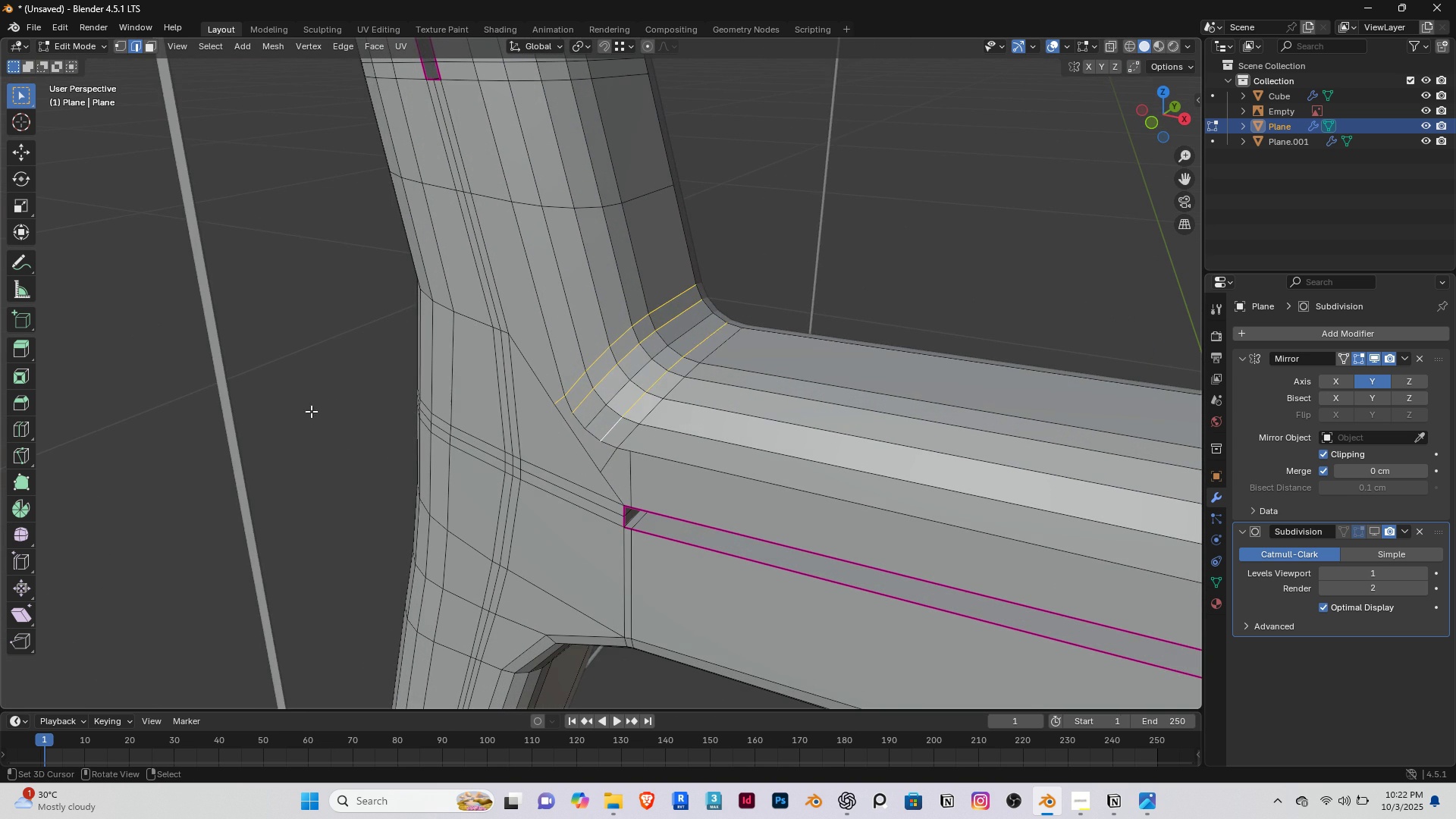 
right_click([311, 411])
 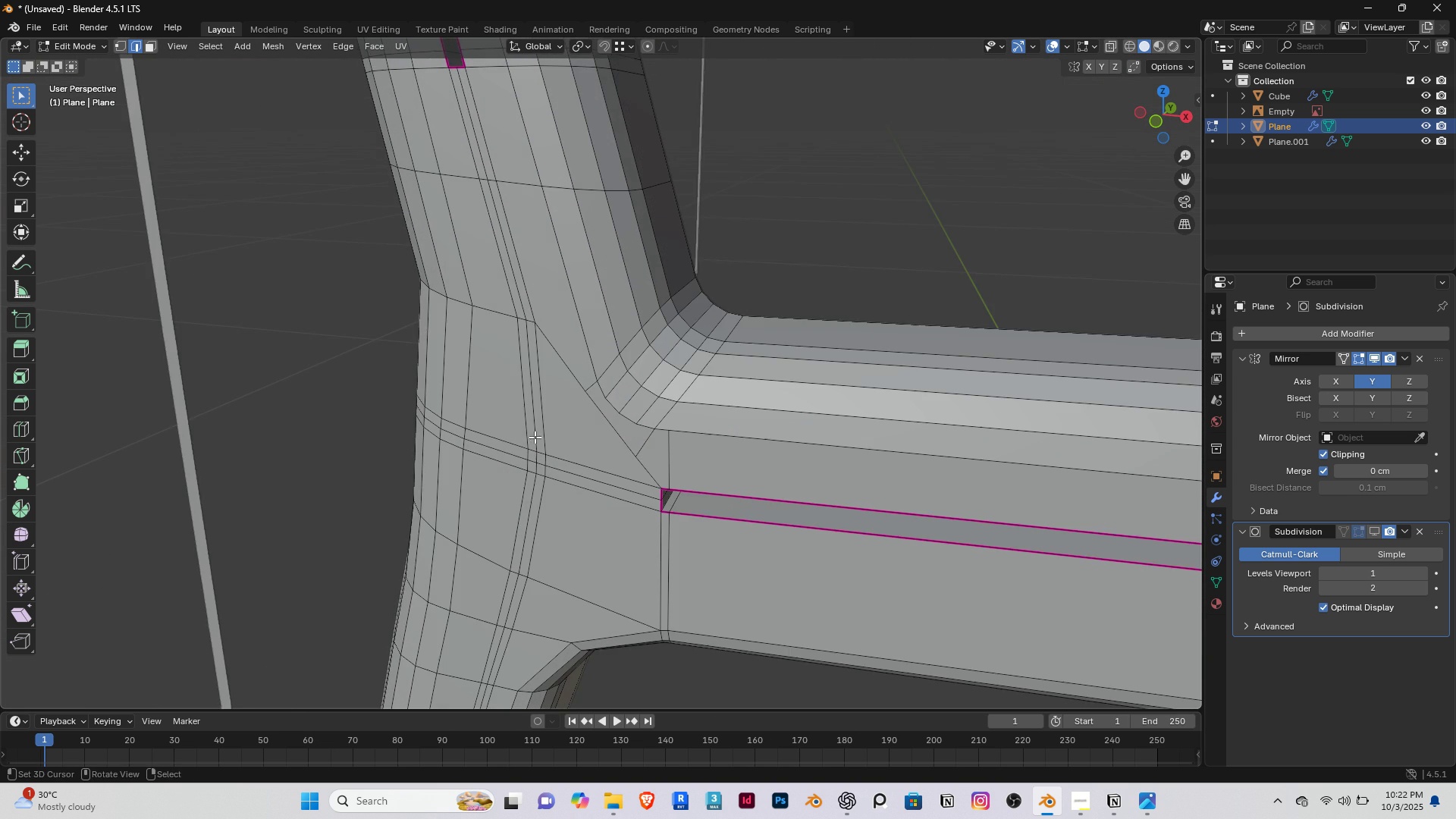 
scroll: coordinate [611, 428], scroll_direction: up, amount: 2.0
 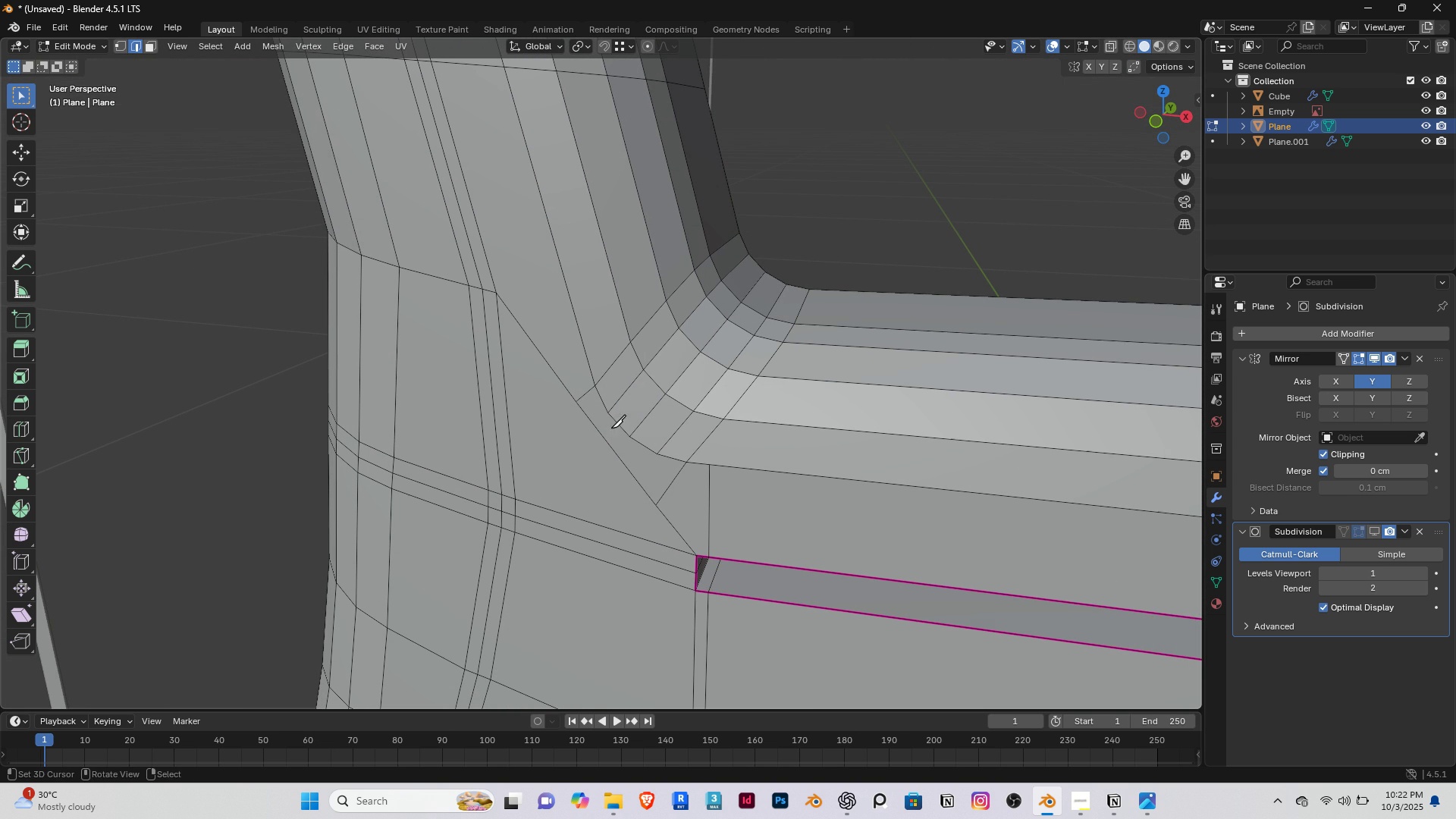 
key(K)
 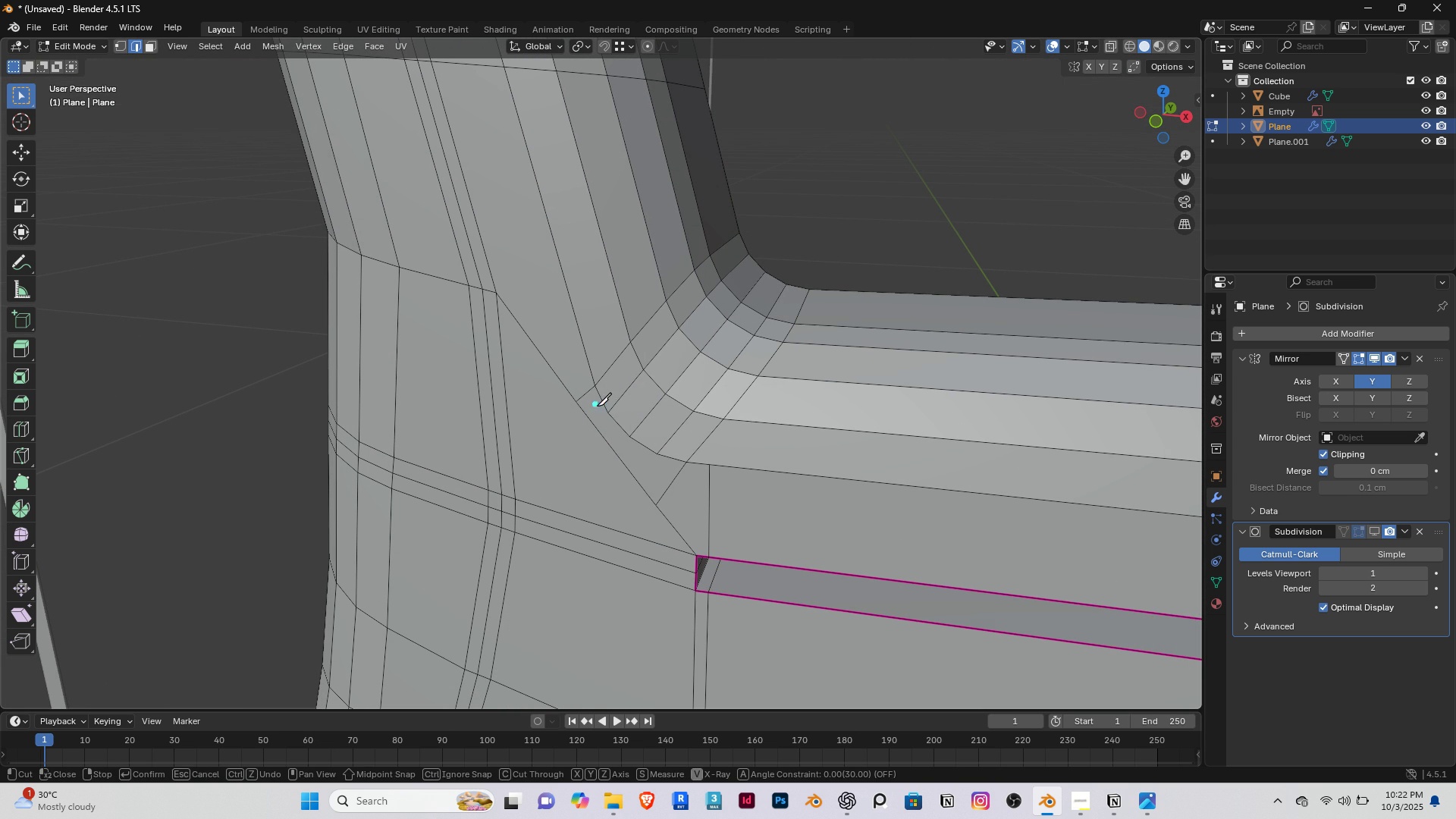 
right_click([561, 456])
 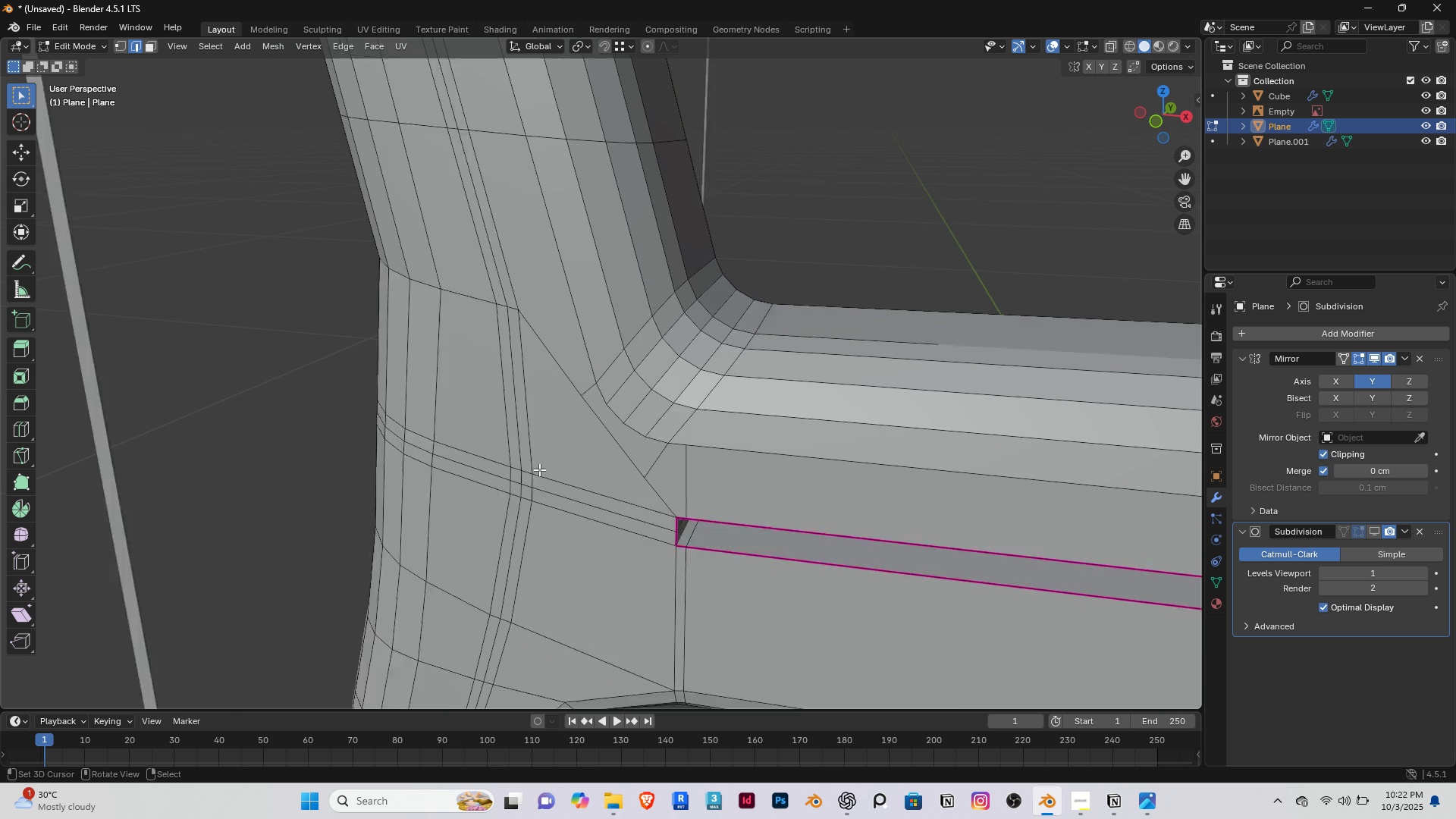 
scroll: coordinate [539, 469], scroll_direction: down, amount: 3.0
 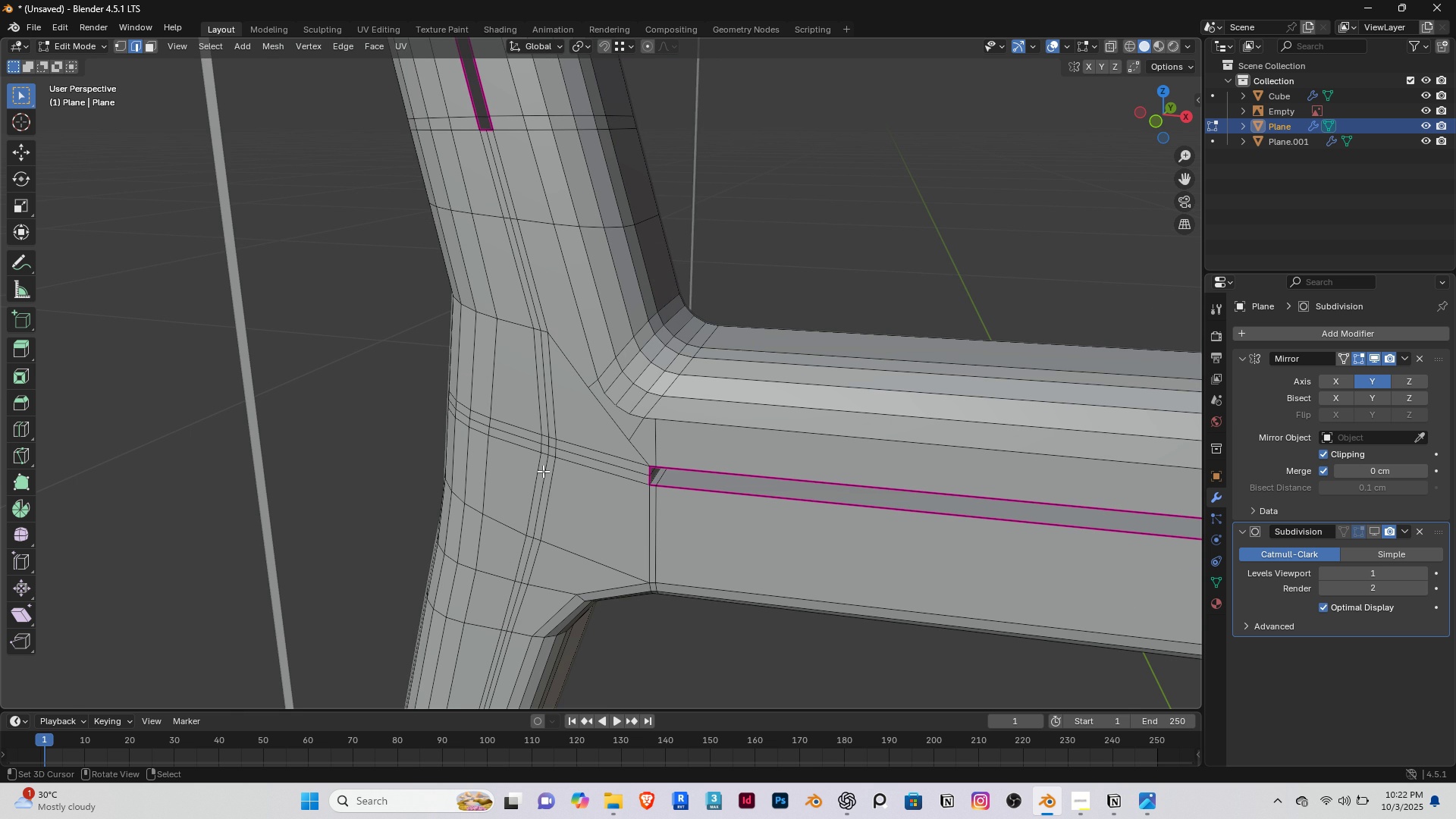 
wait(5.08)
 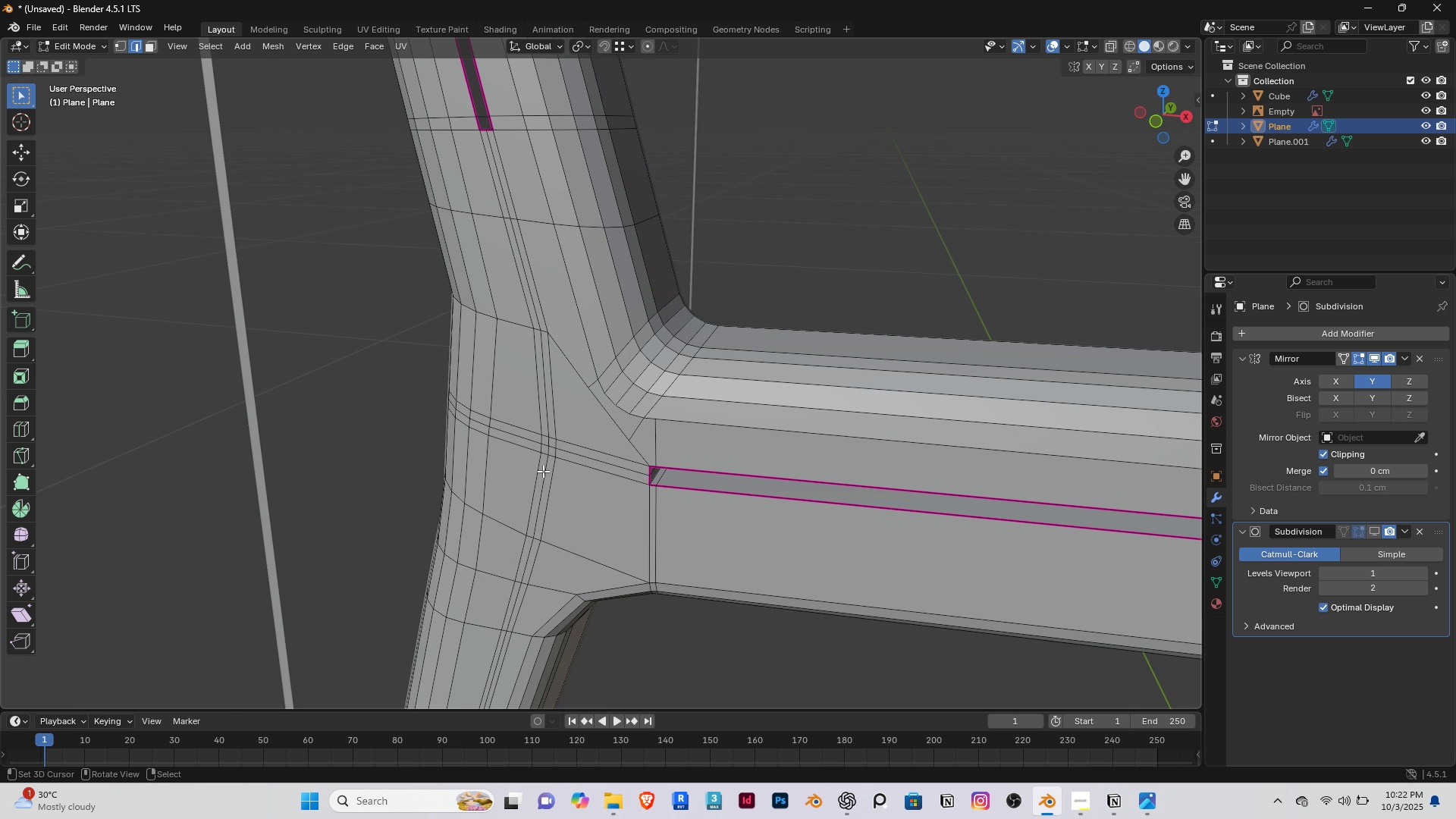 
scroll: coordinate [661, 454], scroll_direction: up, amount: 3.0
 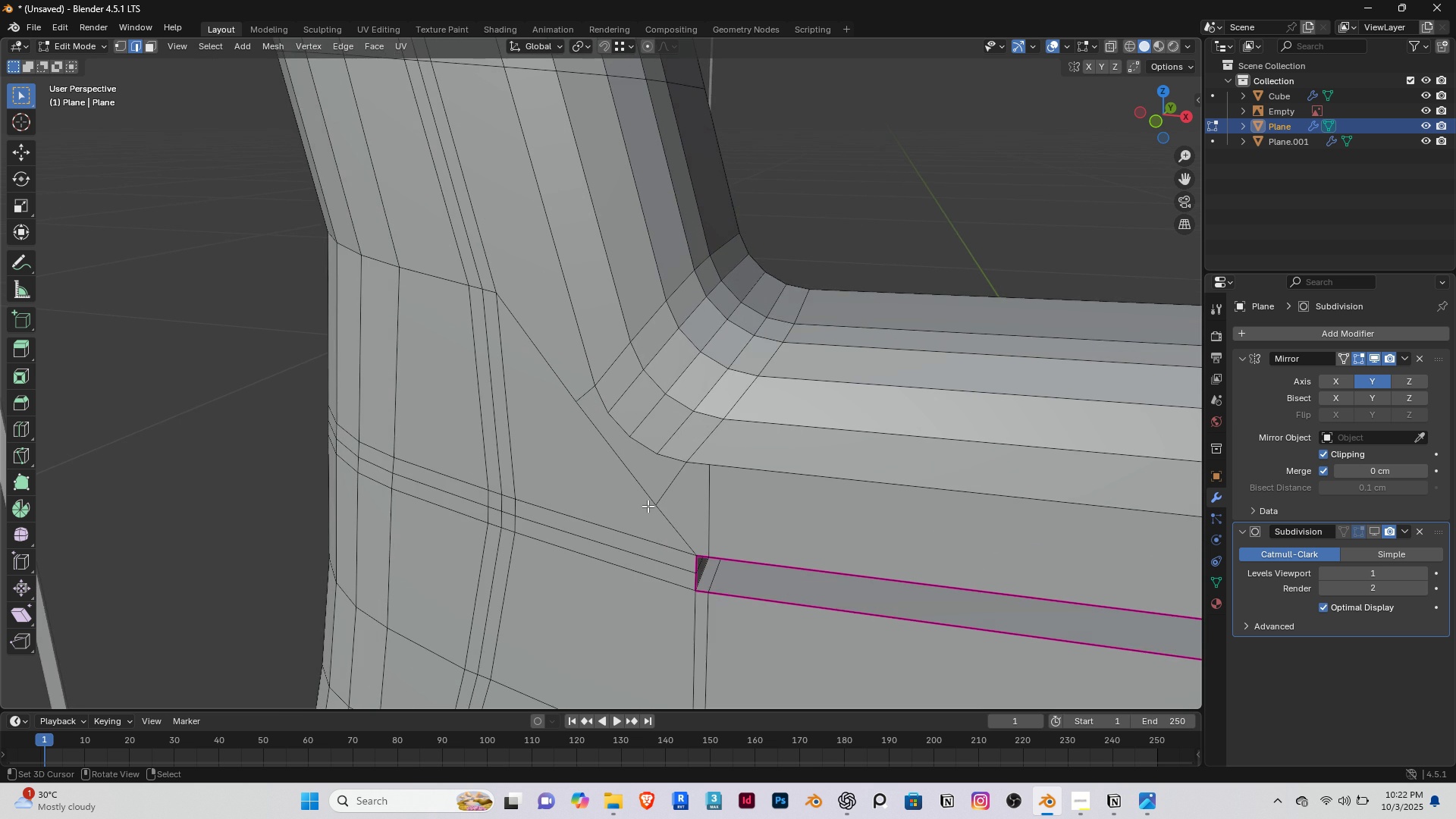 
scroll: coordinate [651, 526], scroll_direction: down, amount: 11.0
 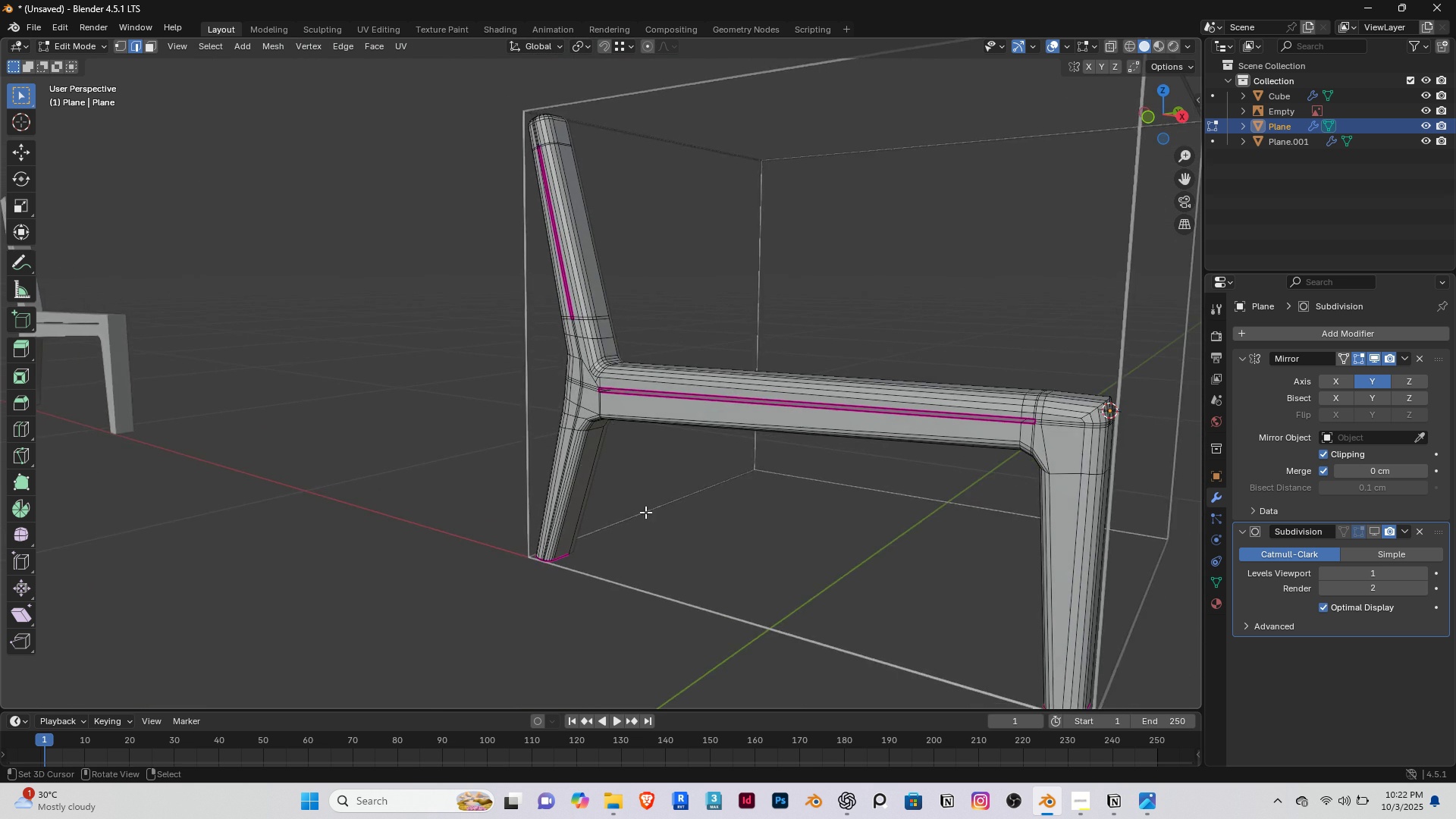 
scroll: coordinate [1081, 428], scroll_direction: up, amount: 3.0
 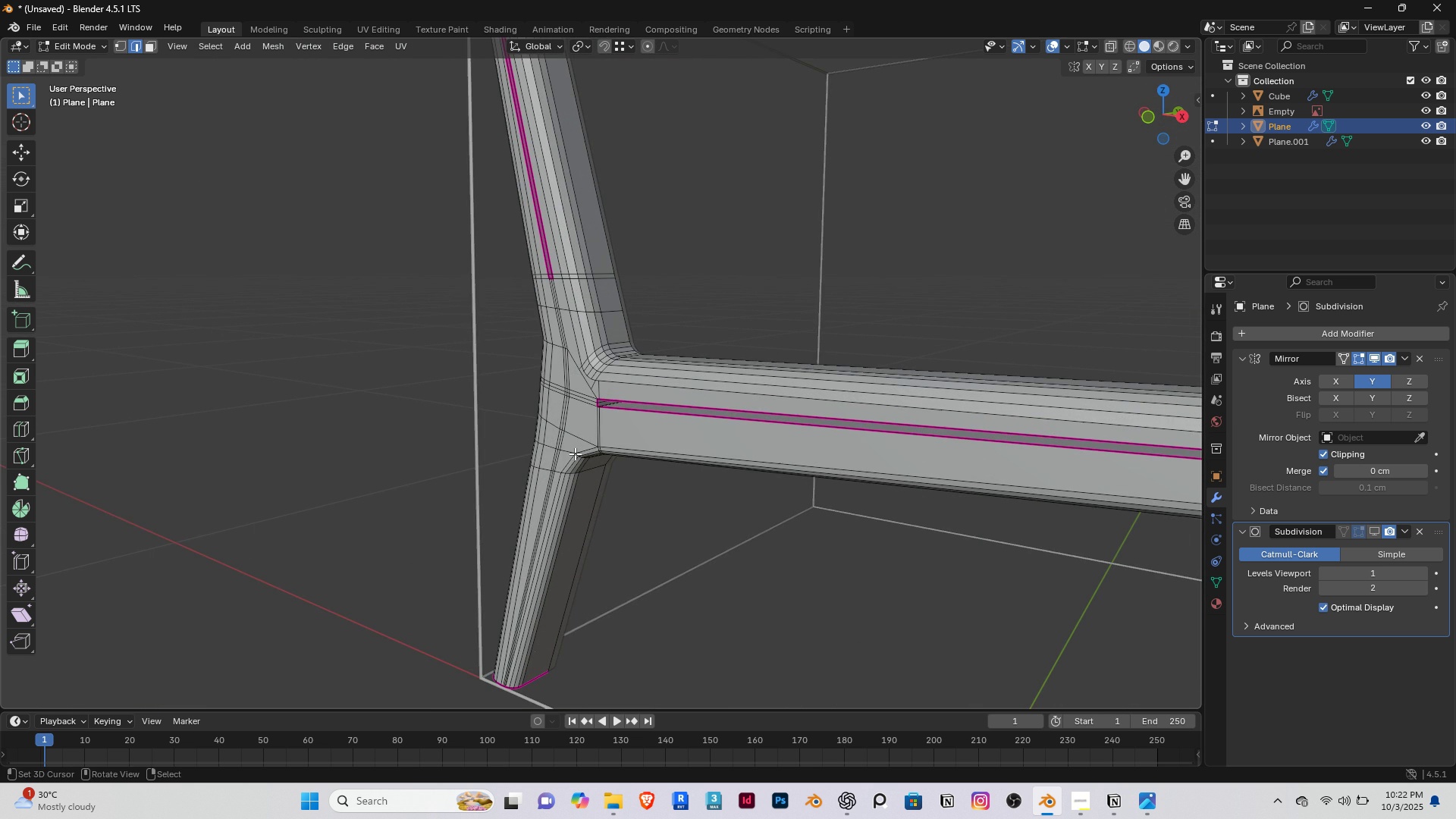 
scroll: coordinate [578, 462], scroll_direction: down, amount: 2.0
 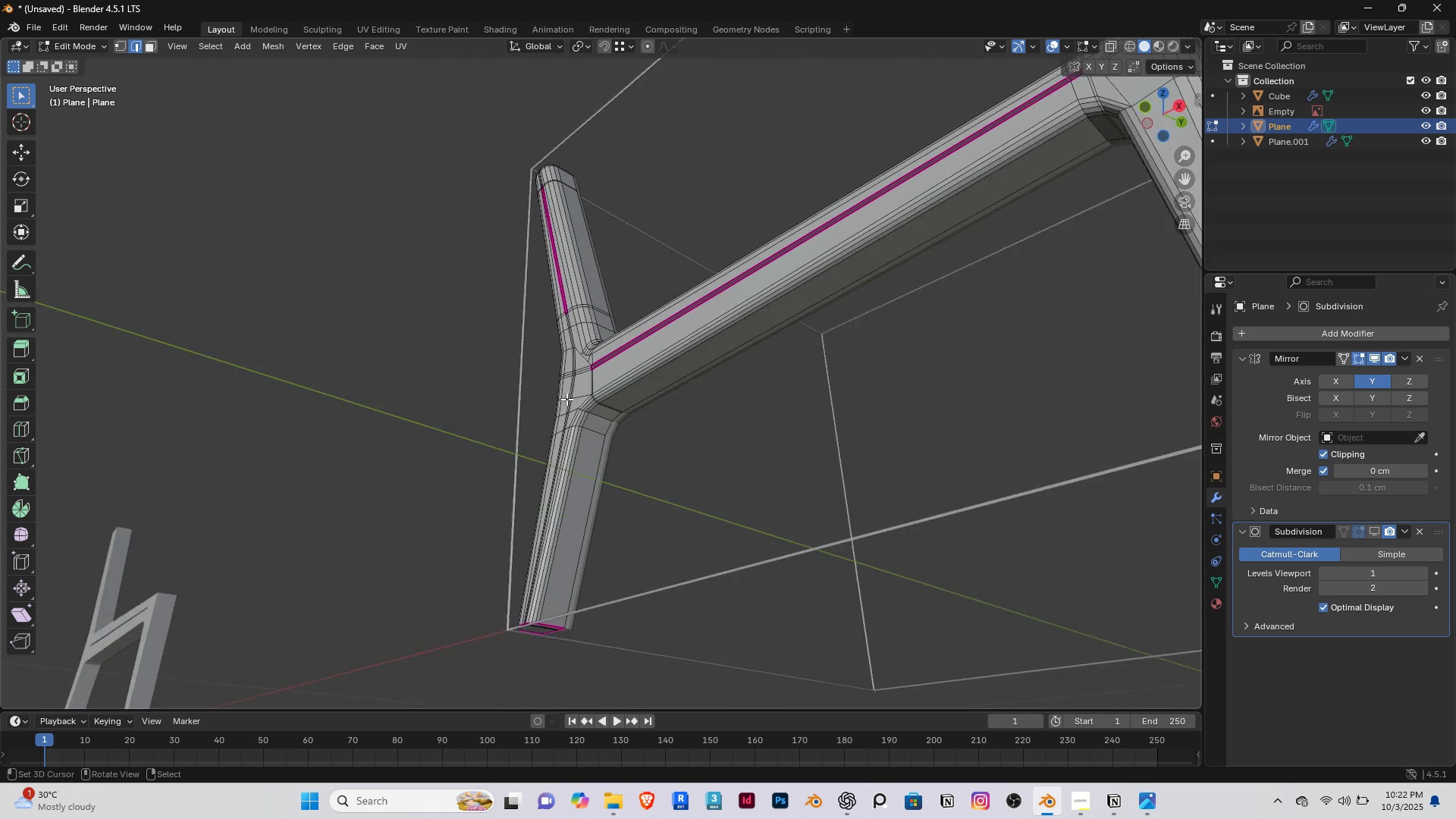 
scroll: coordinate [559, 443], scroll_direction: up, amount: 7.0
 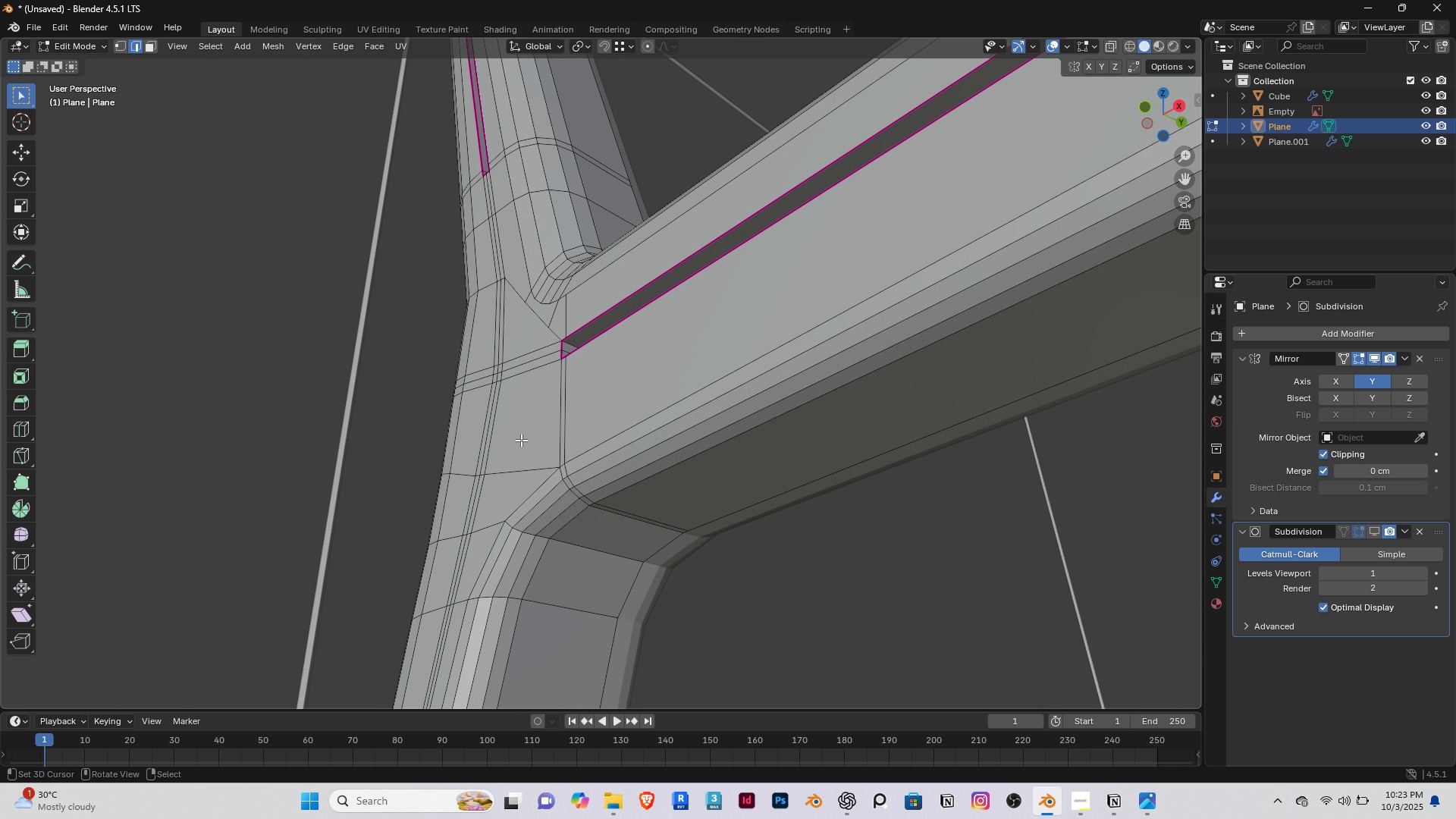 
wait(11.02)
 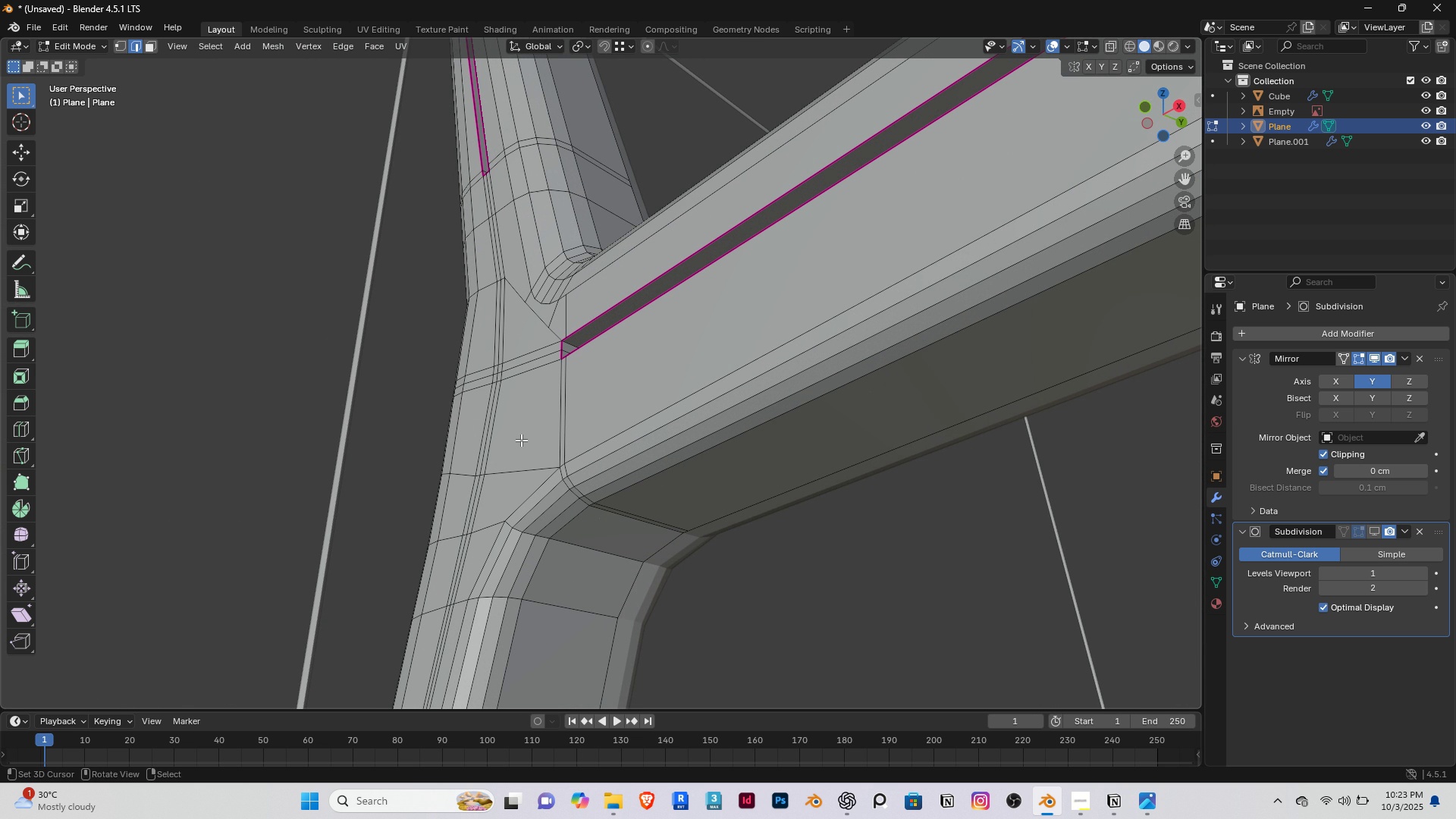 
scroll: coordinate [624, 408], scroll_direction: up, amount: 2.0
 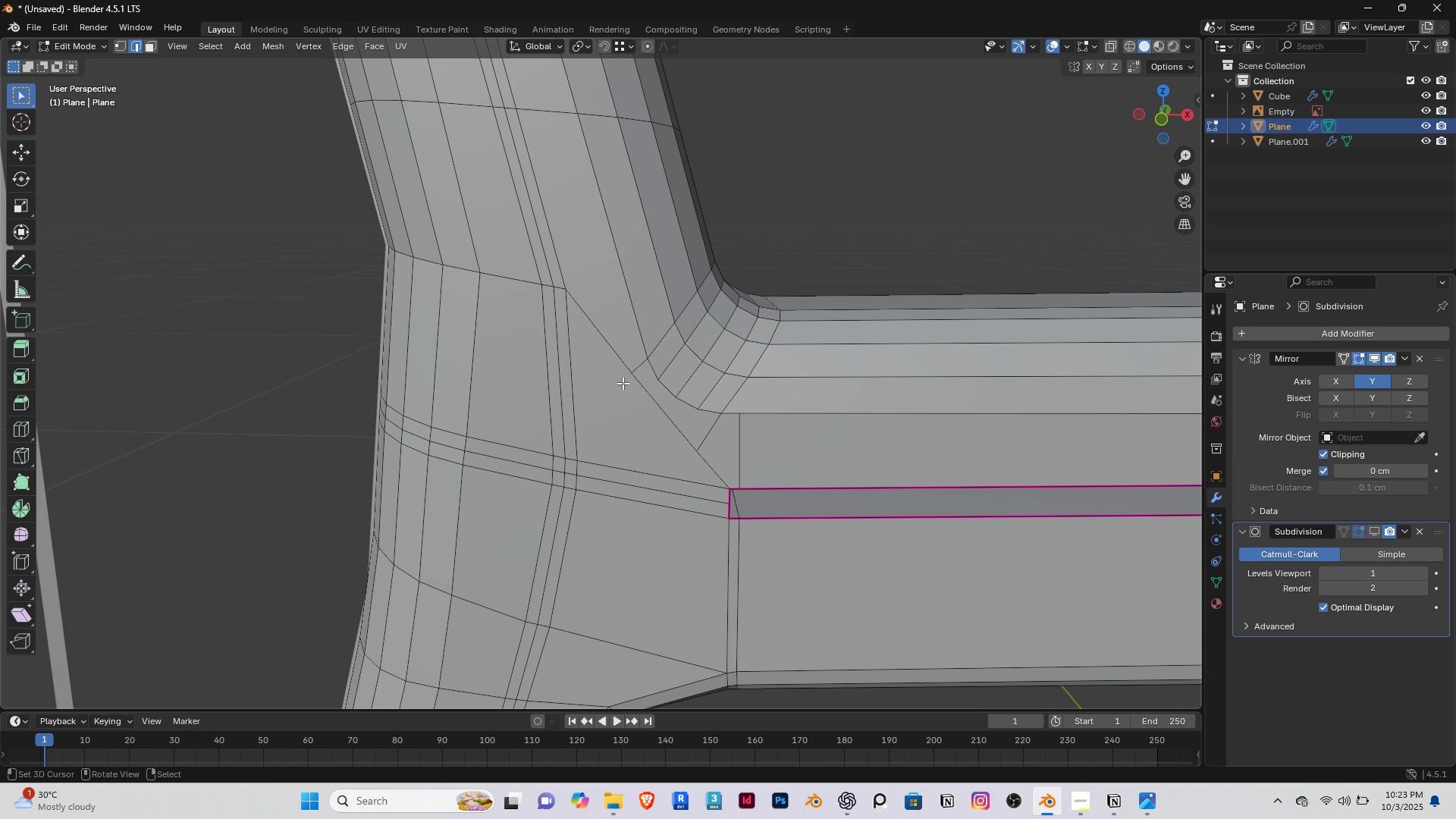 
key(K)
 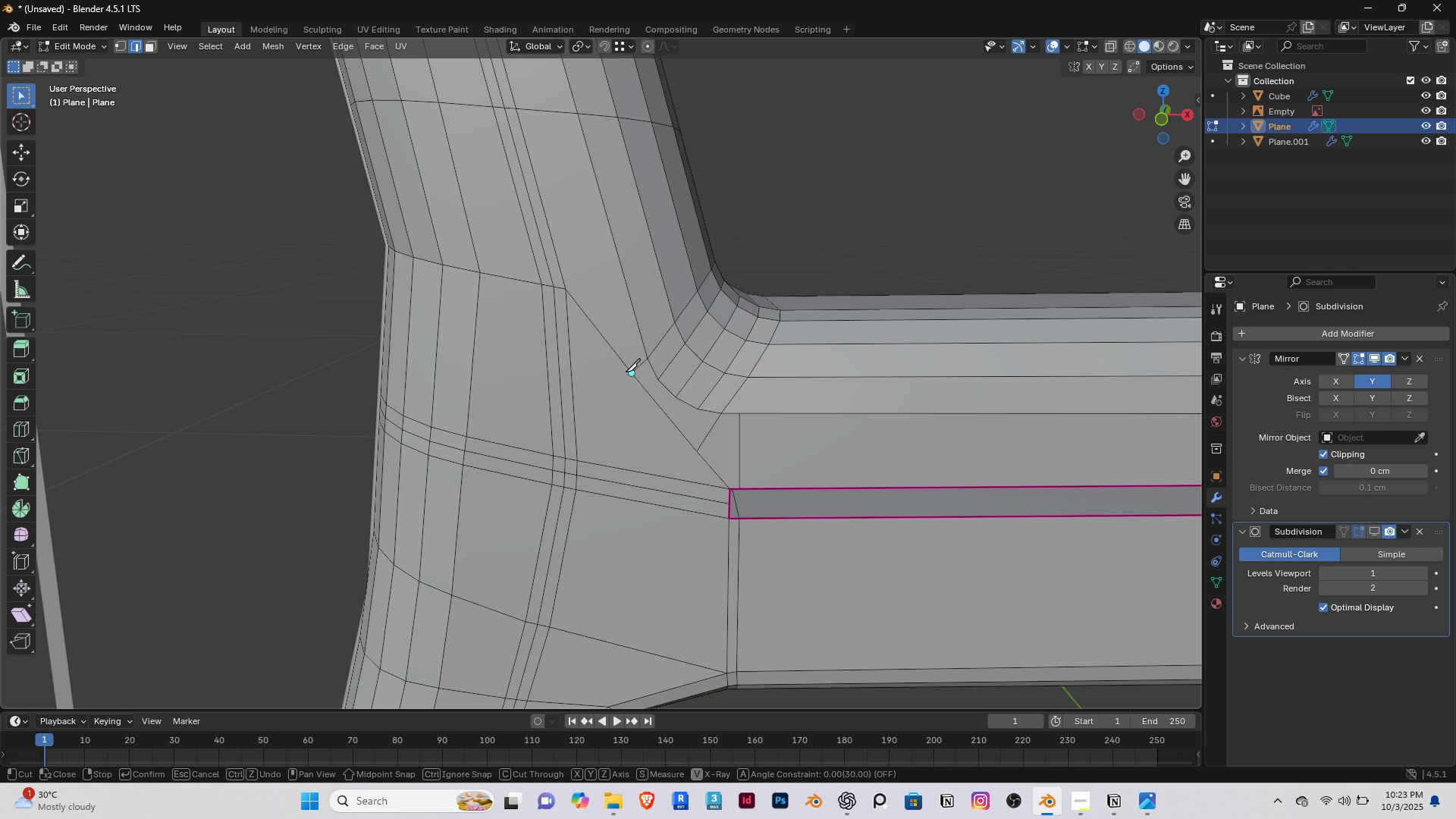 
left_click([626, 372])
 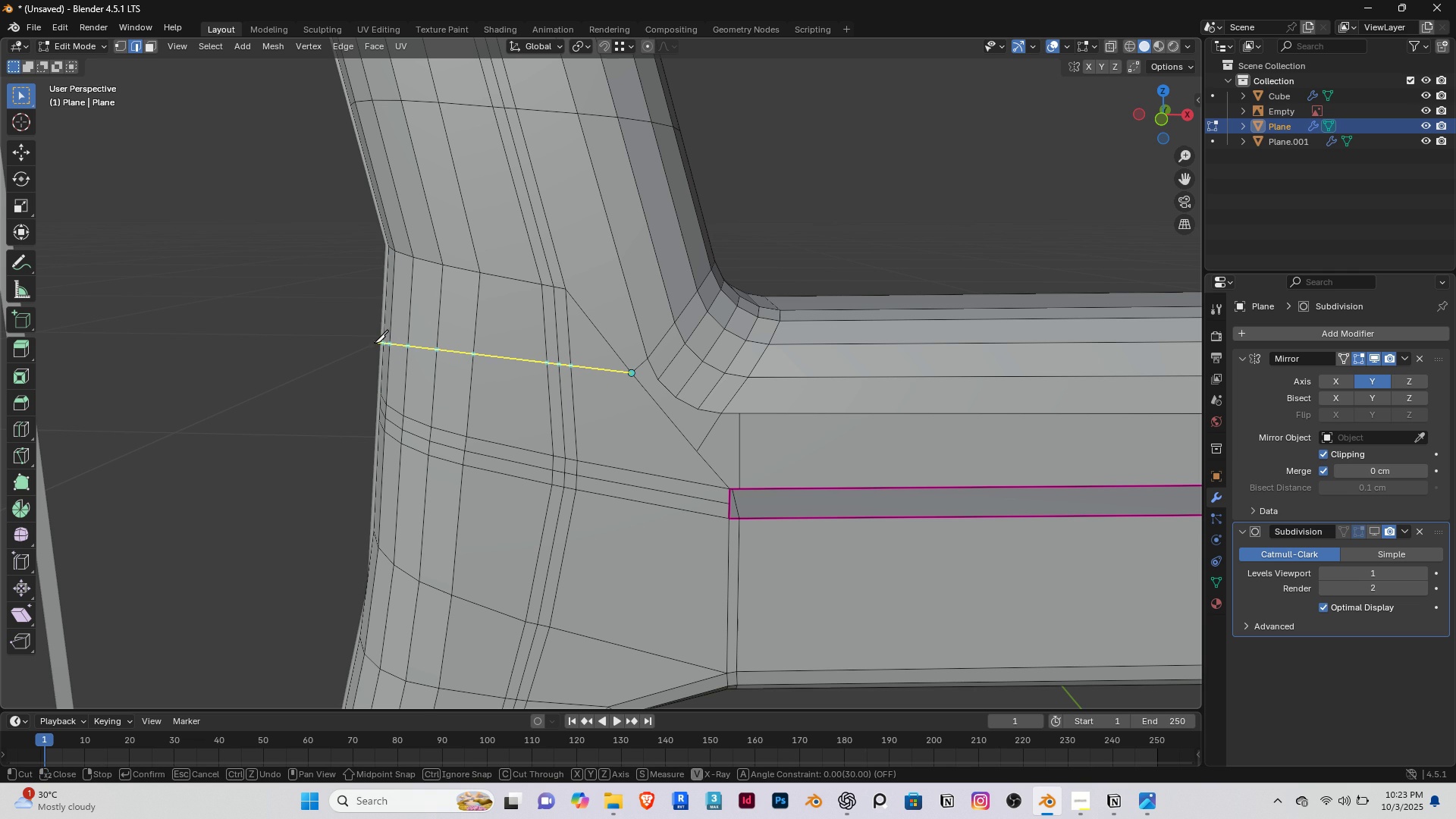 
left_click([373, 344])
 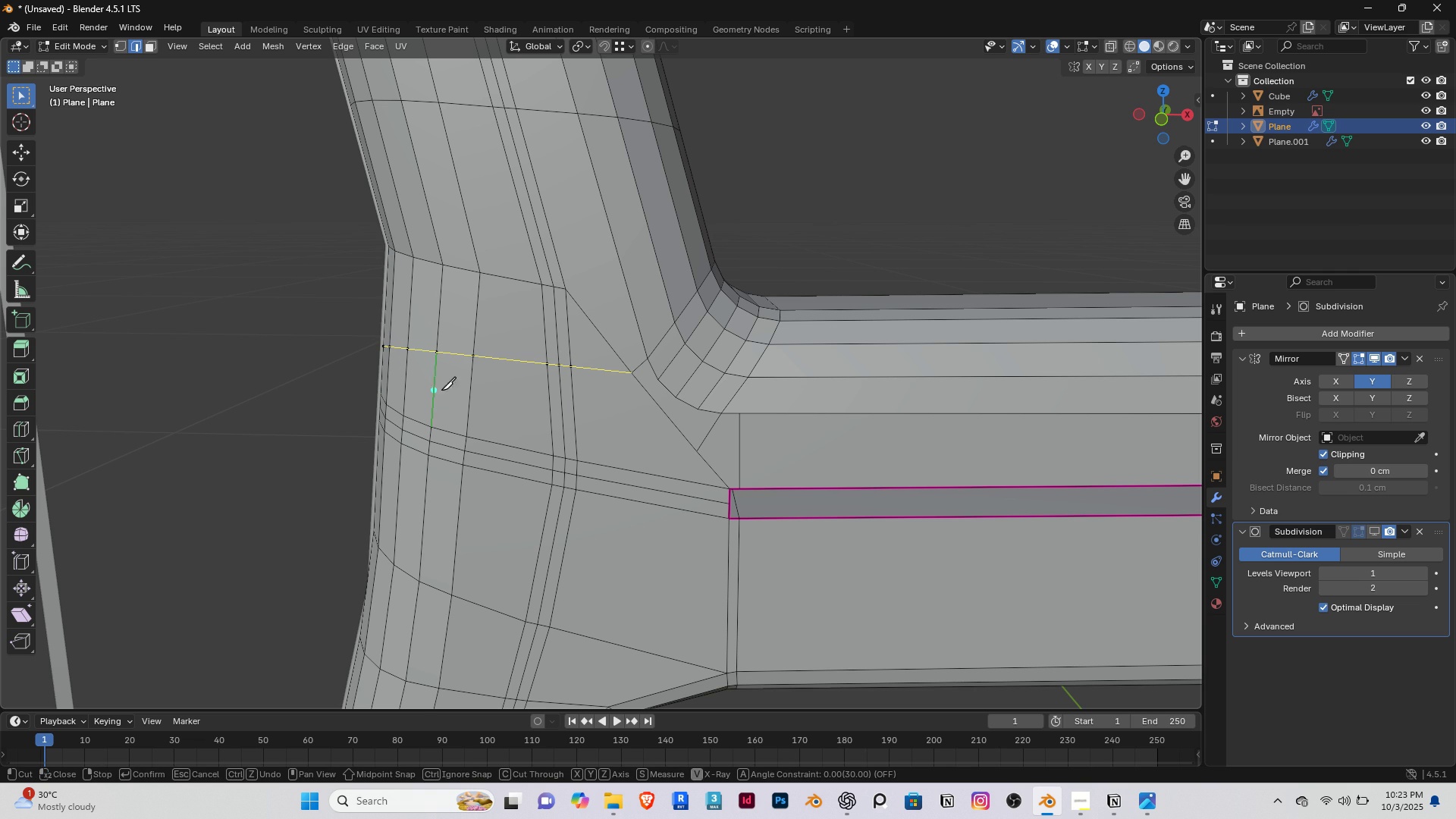 
right_click([441, 390])
 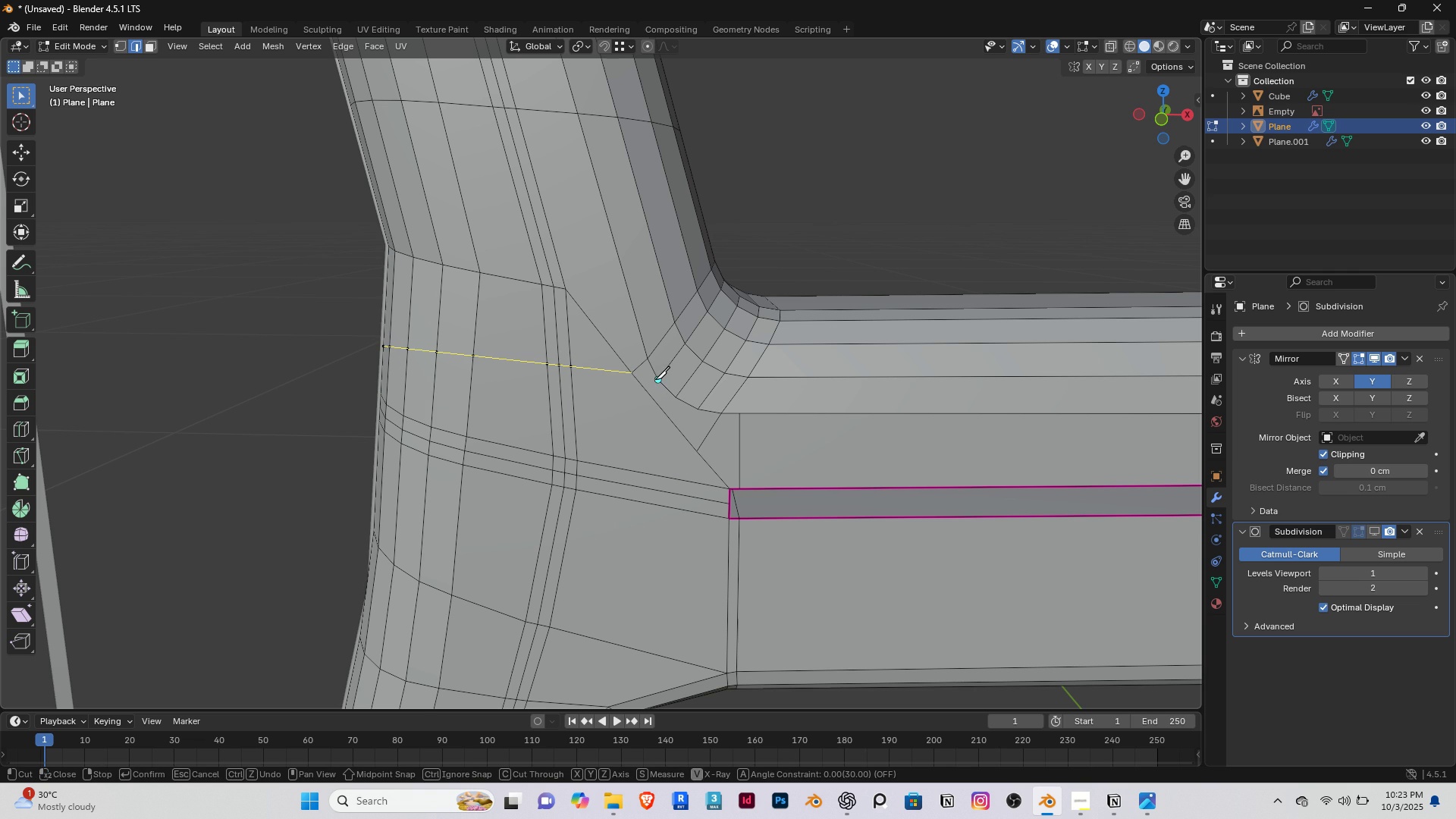 
left_click([655, 379])
 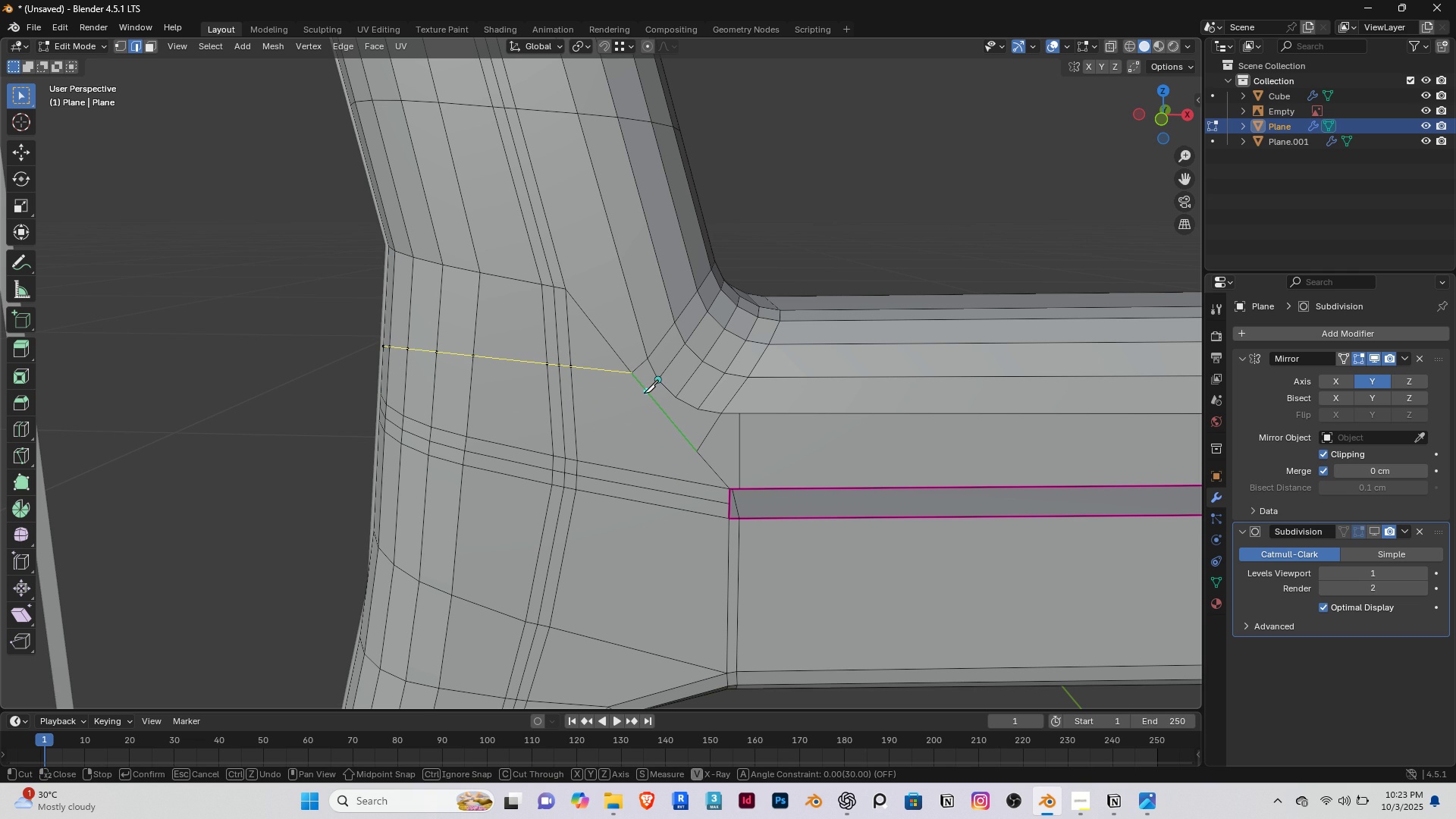 
left_click([644, 393])
 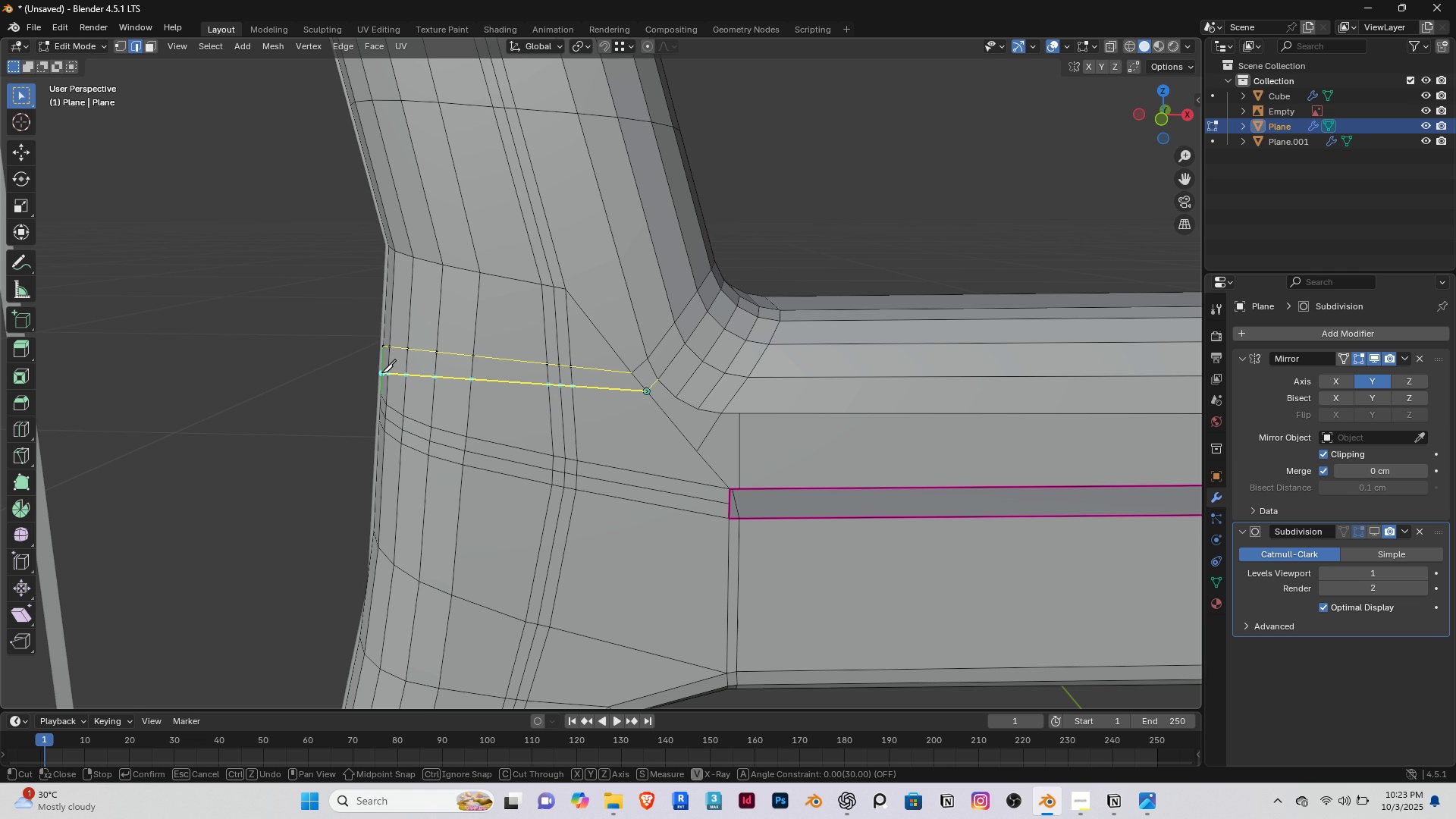 
left_click([381, 372])
 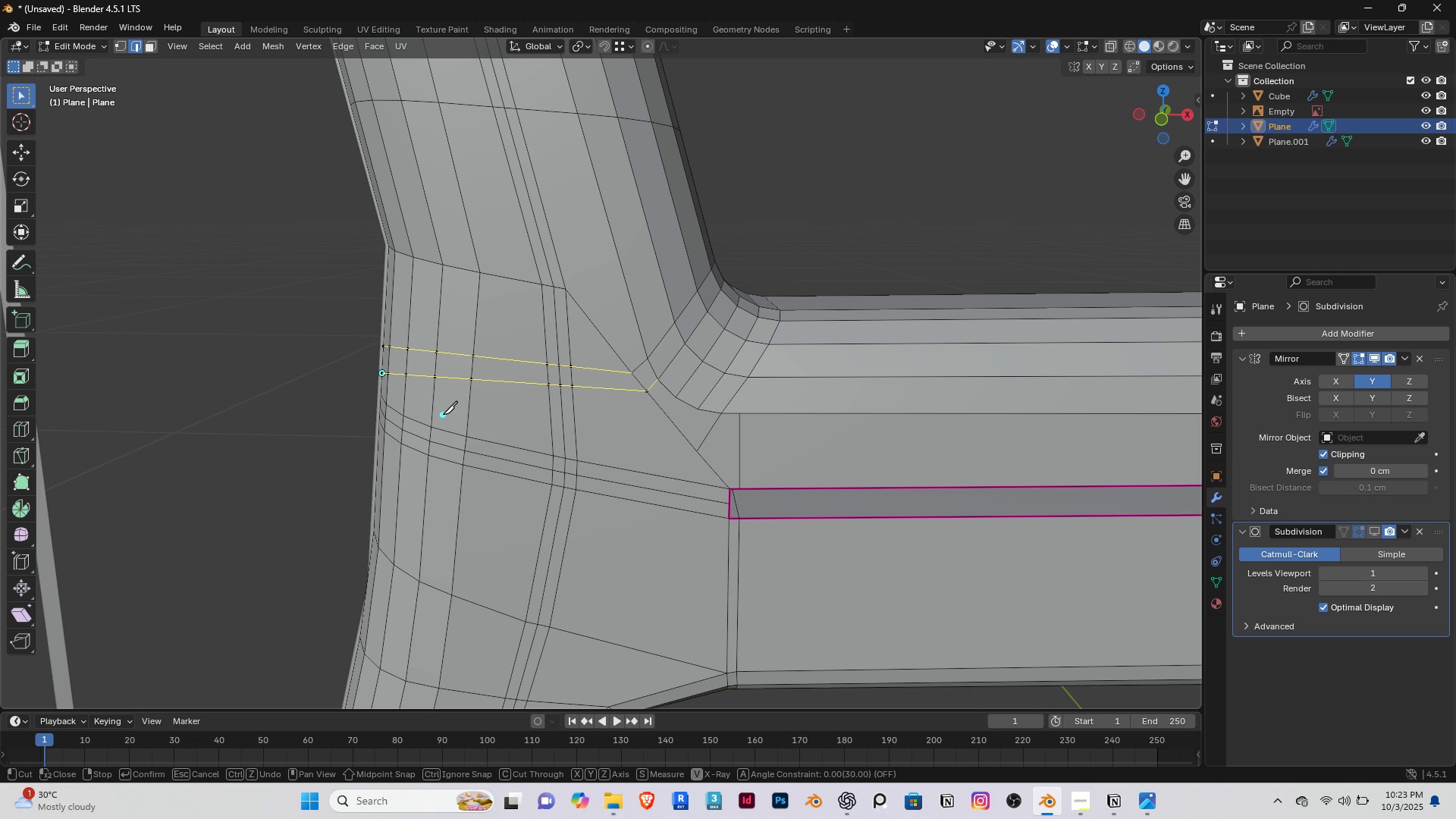 
right_click([443, 414])
 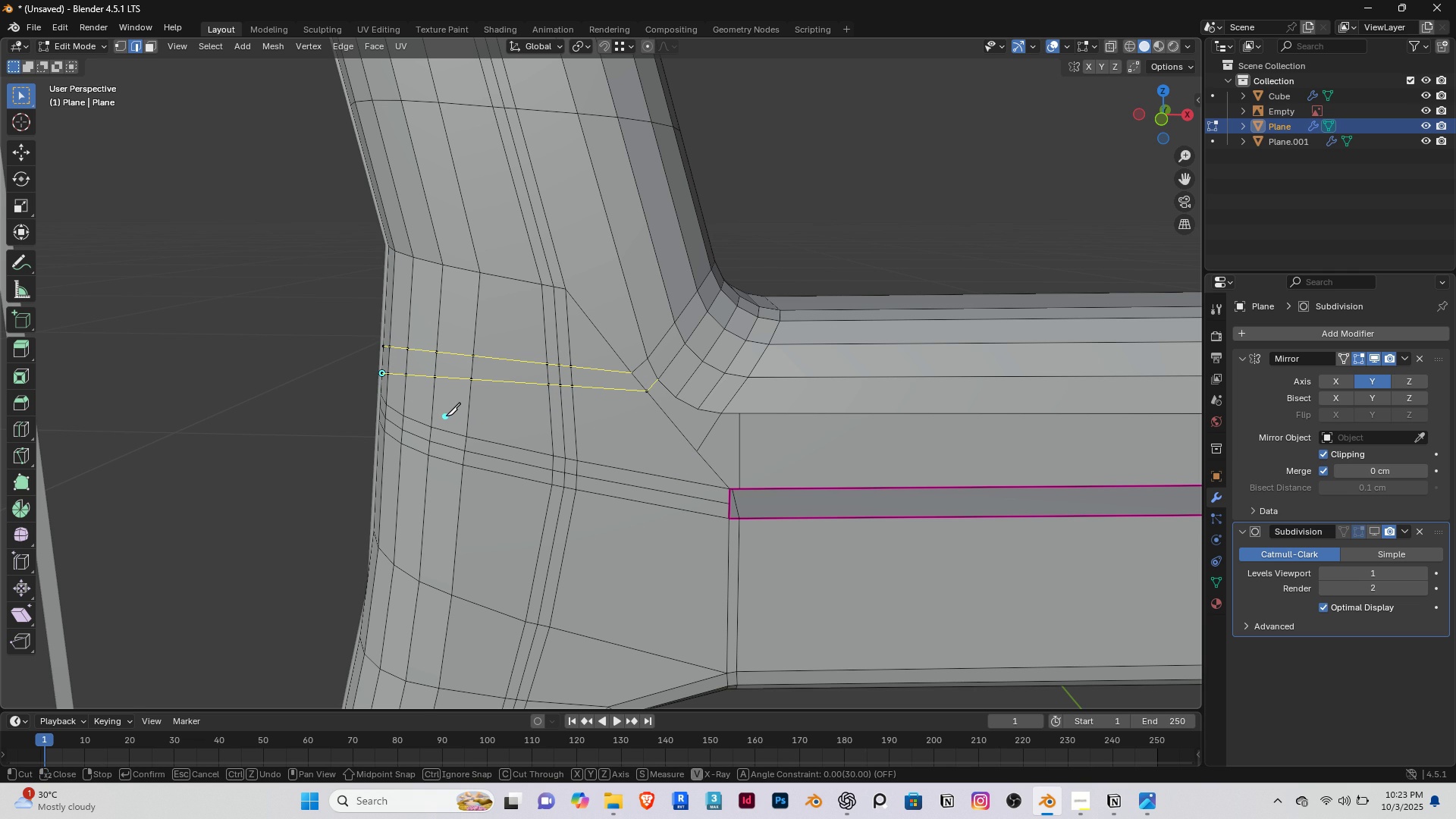 
key(End)
 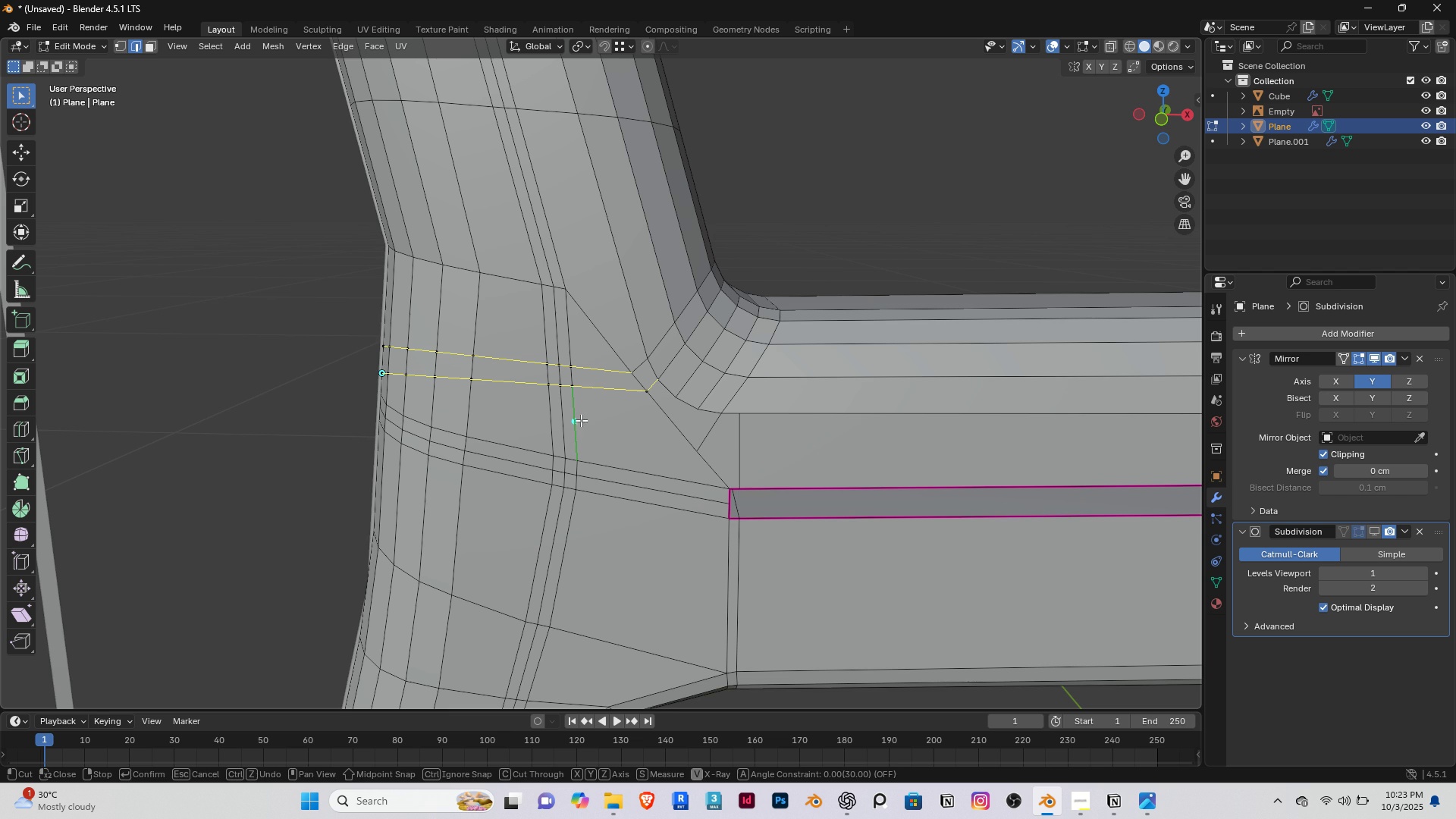 
key(Enter)
 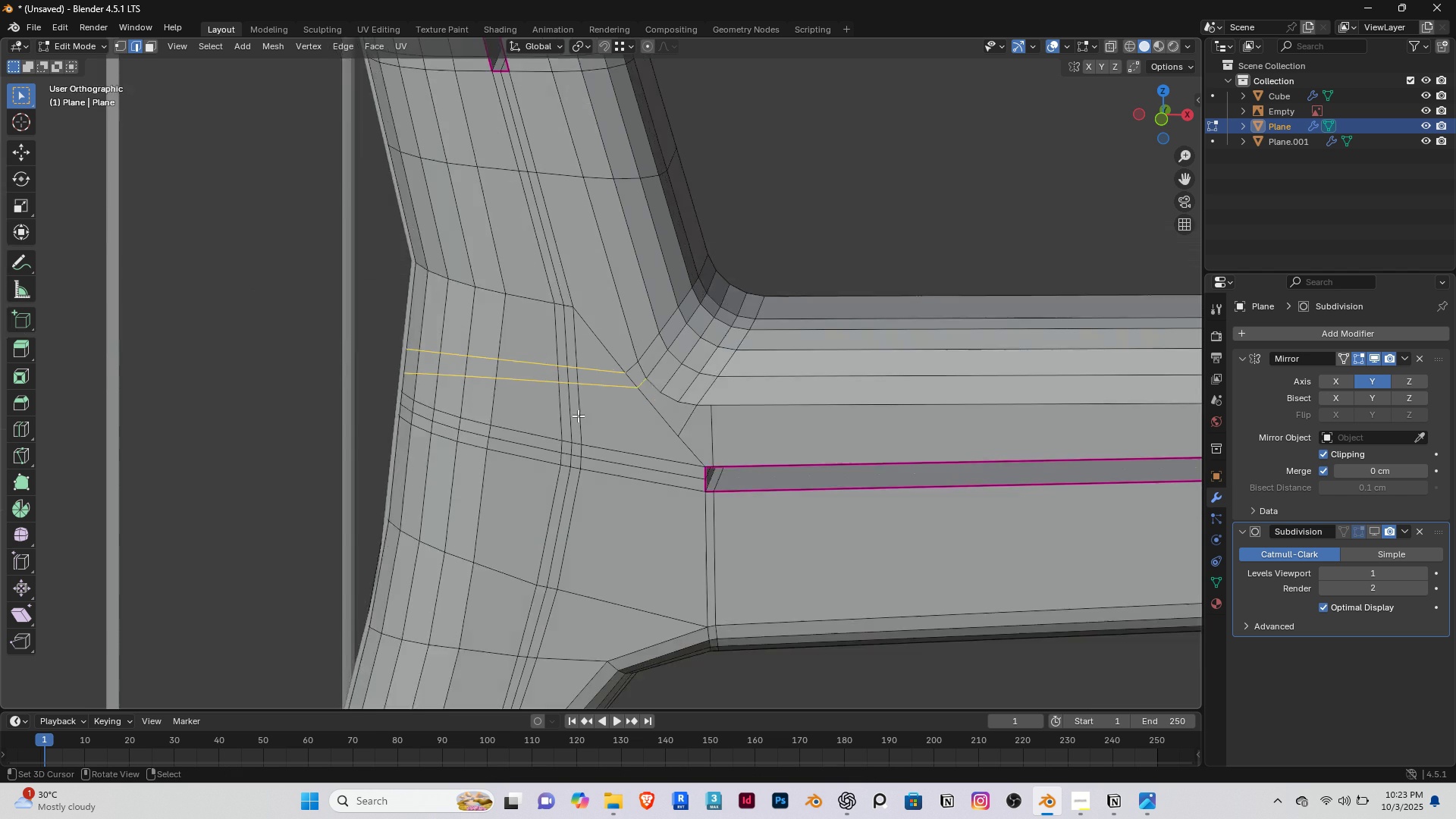 
key(End)
 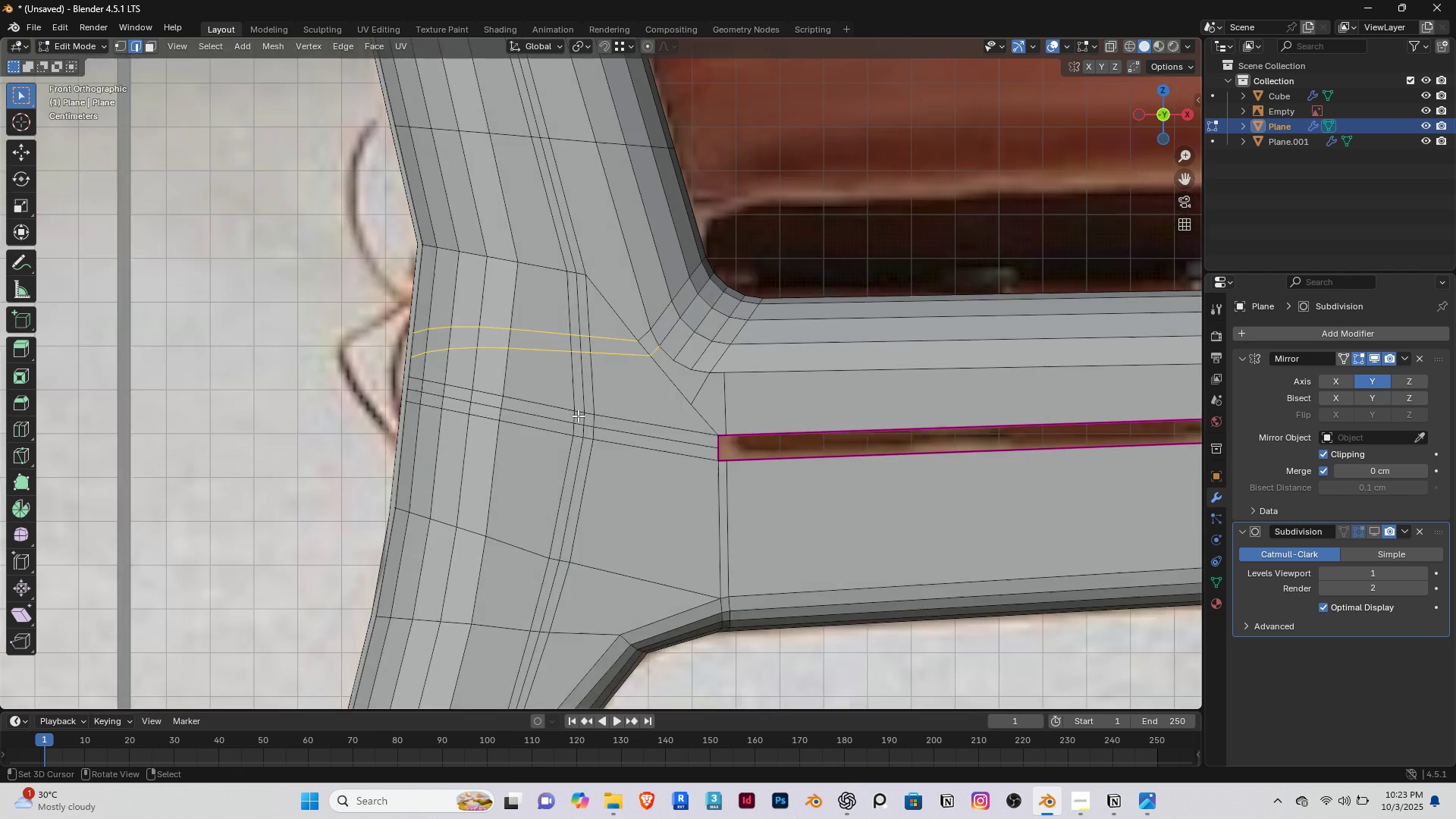 
key(PageDown)
 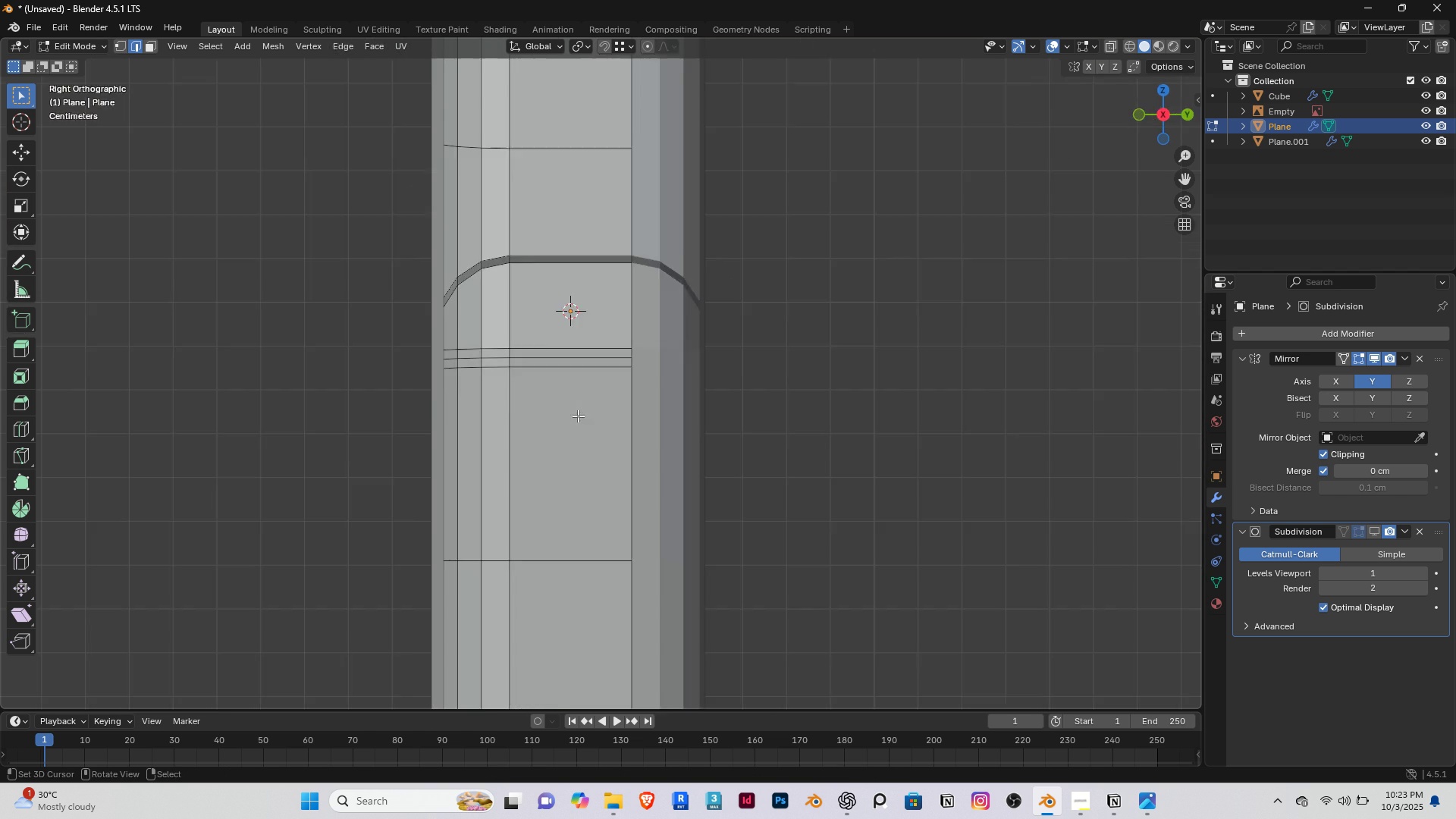 
key(End)
 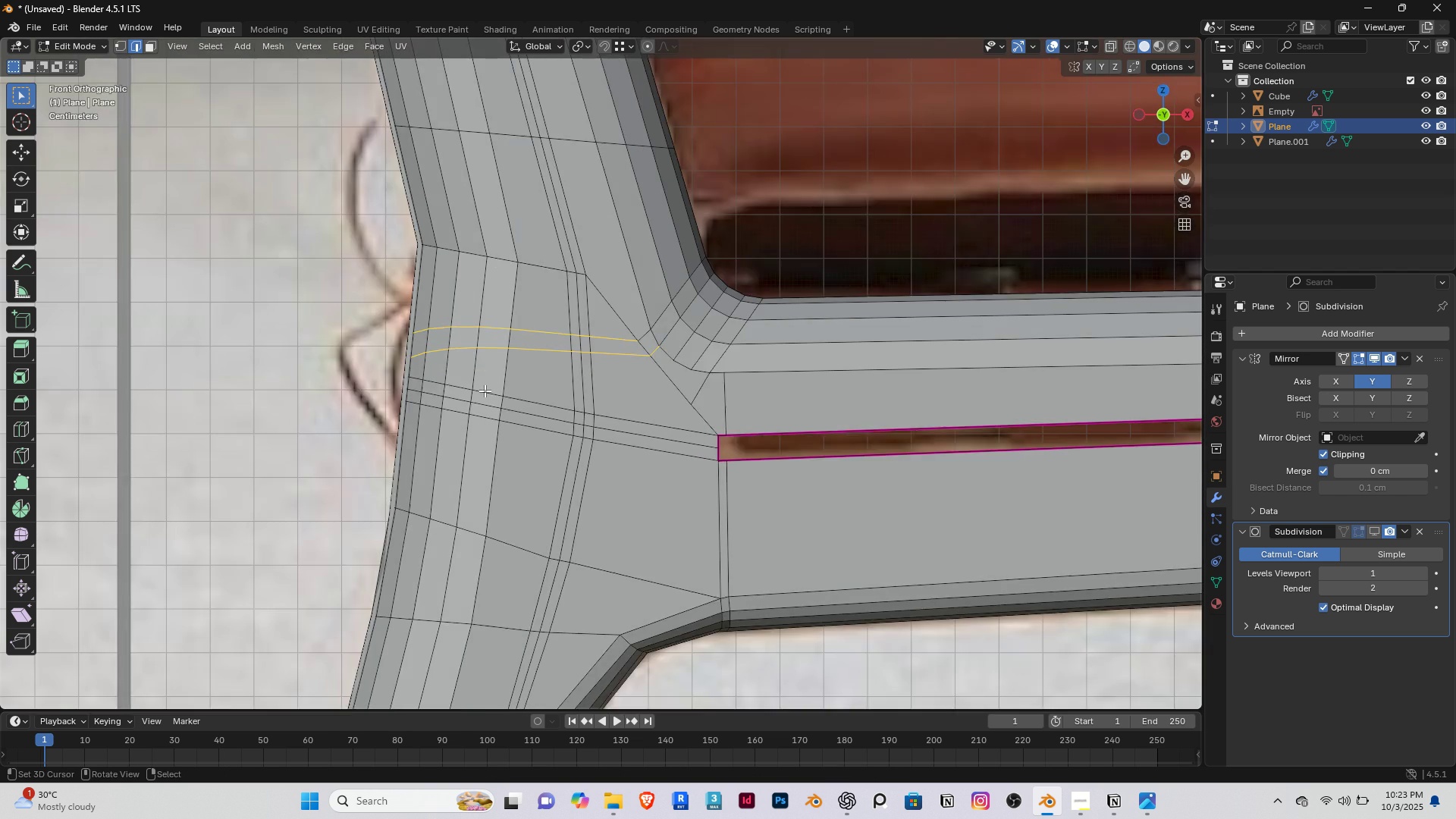 
scroll: coordinate [462, 376], scroll_direction: up, amount: 3.0